 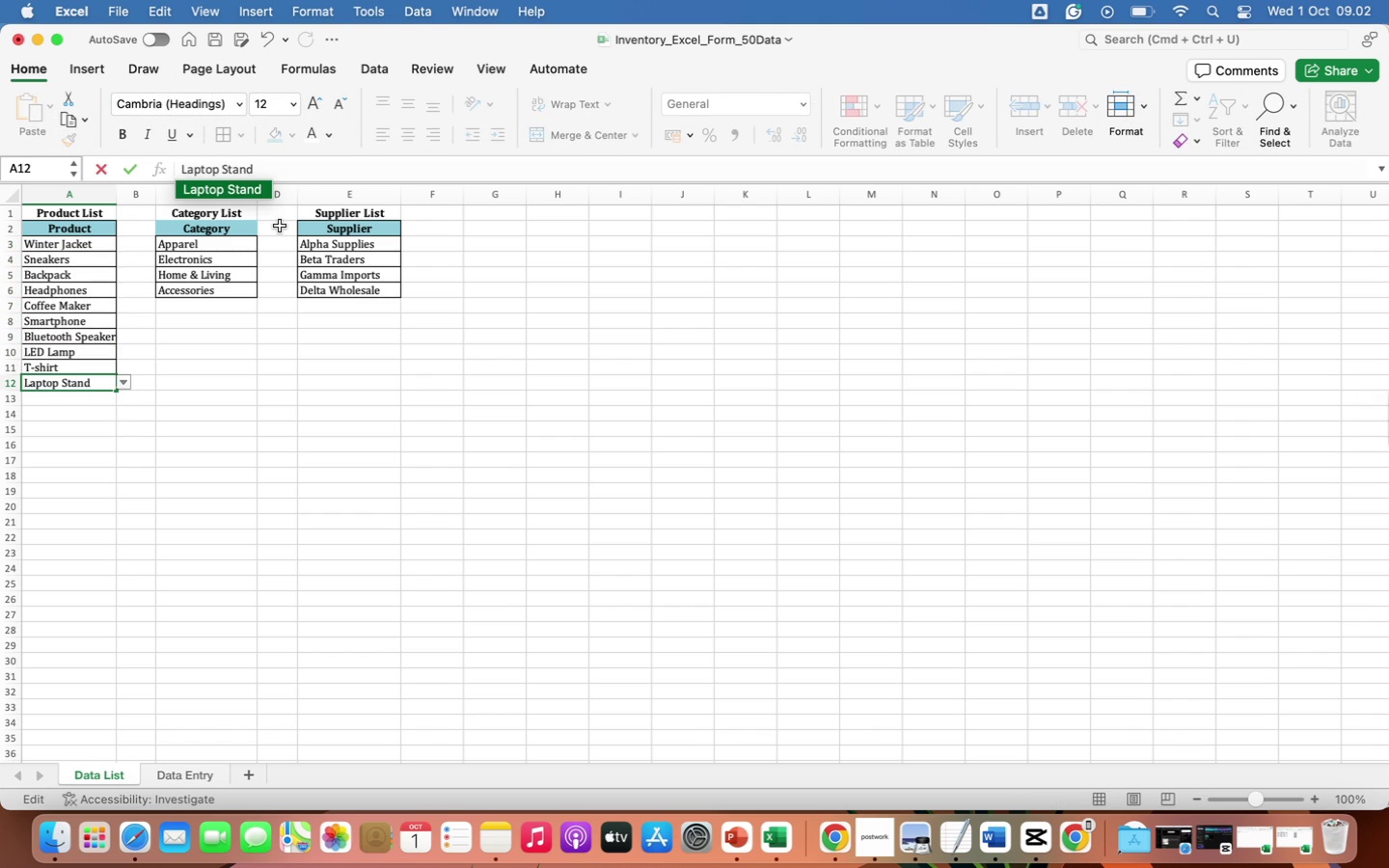 
key(Enter)
 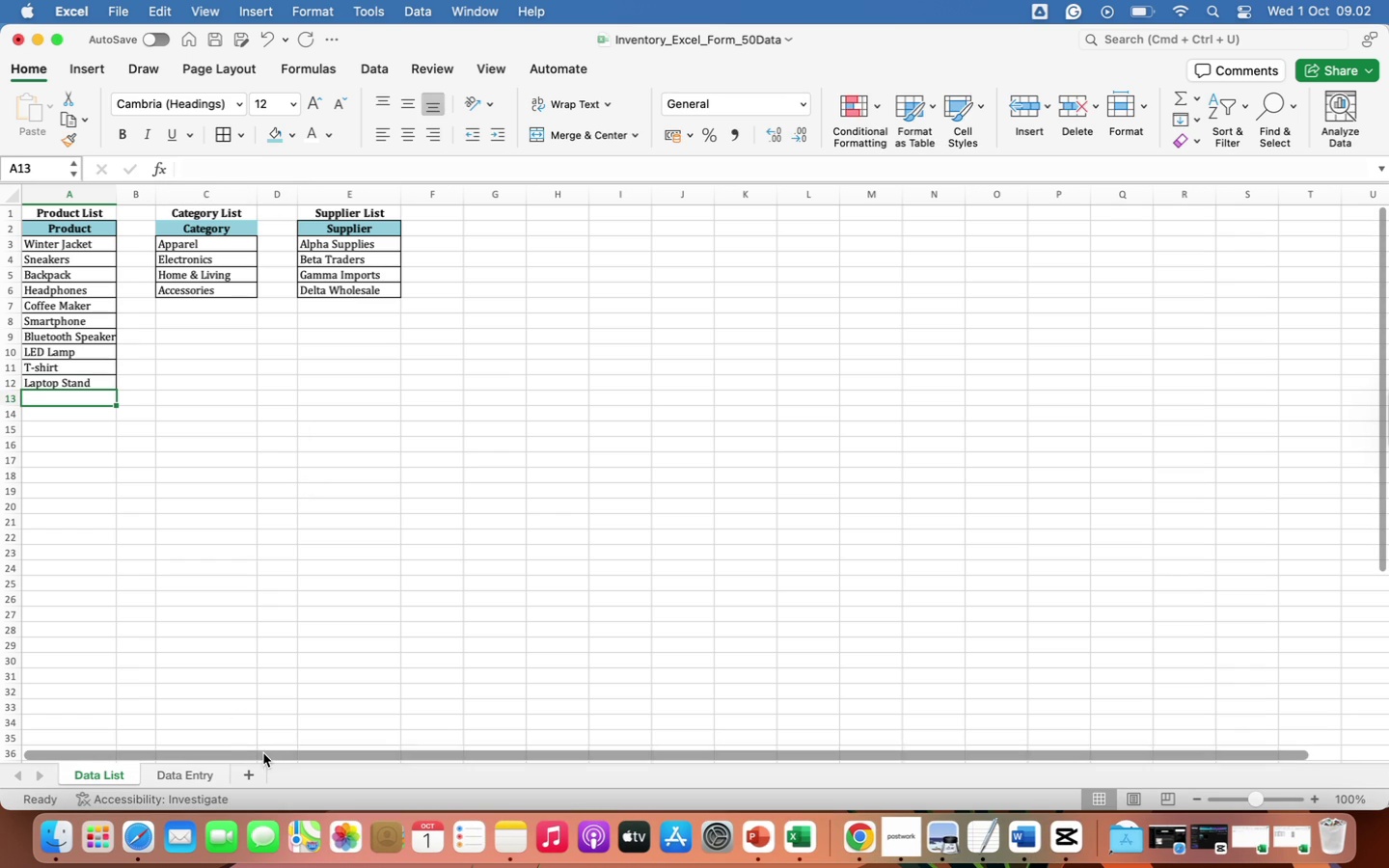 
left_click([166, 773])
 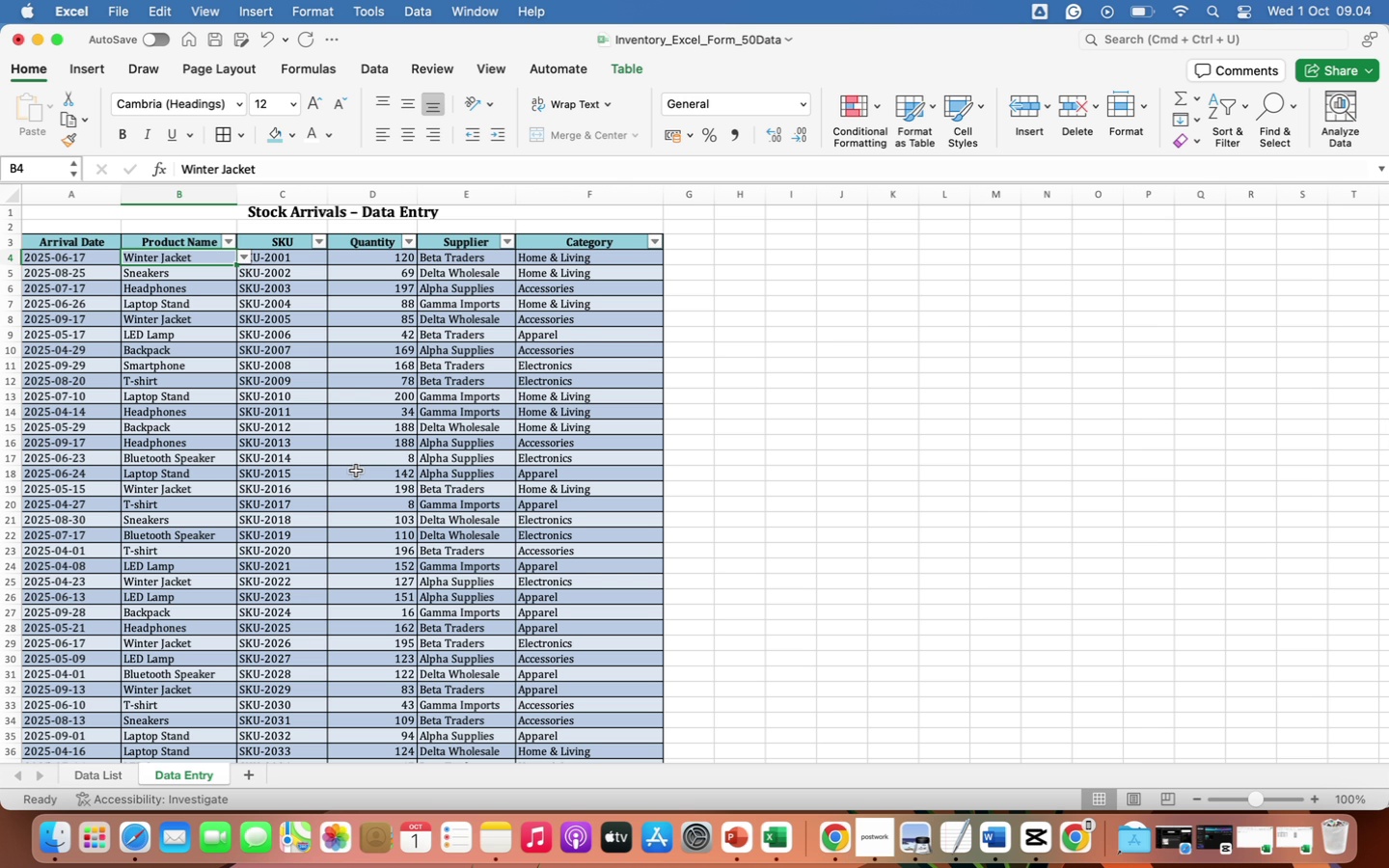 
wait(134.02)
 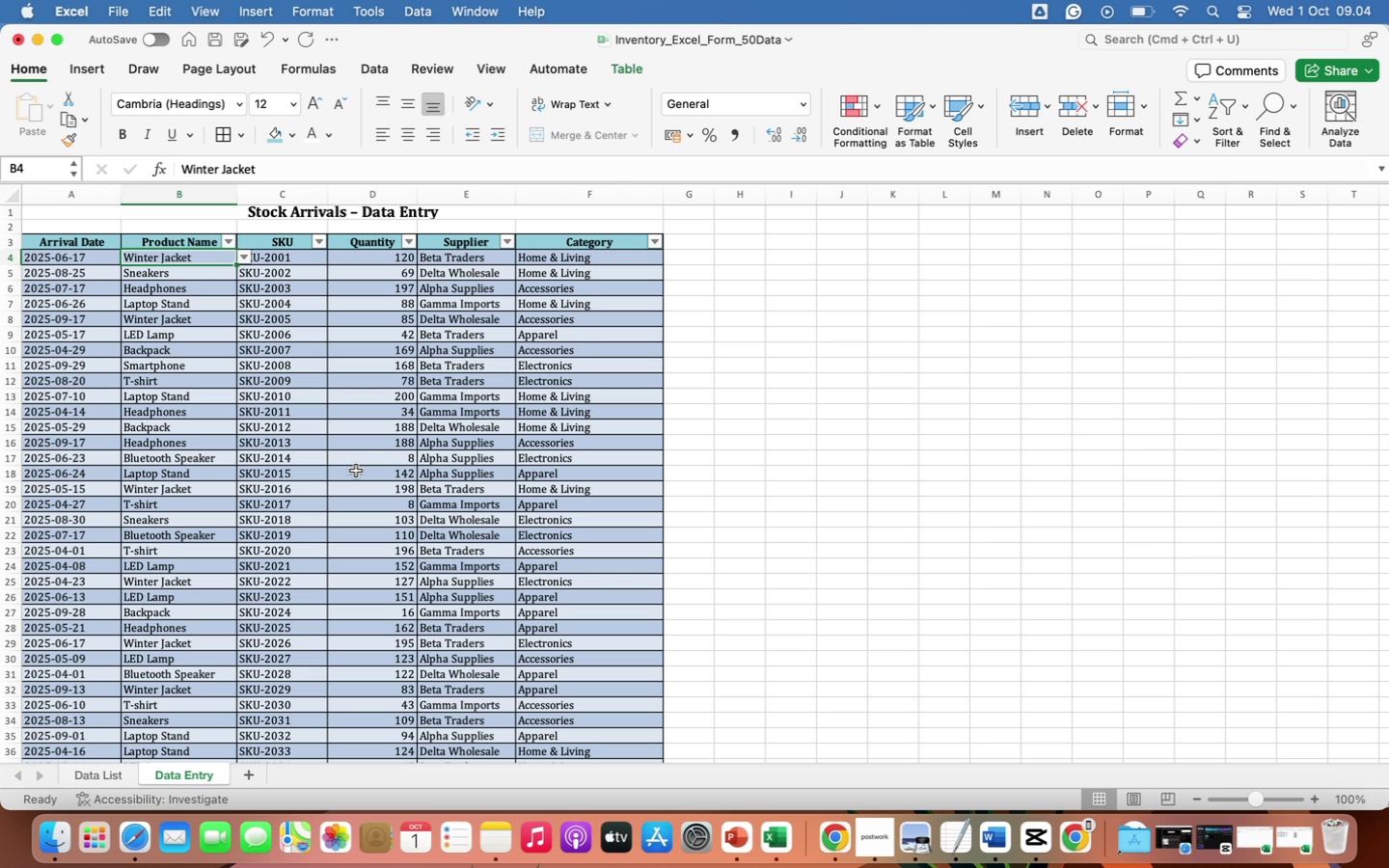 
left_click([116, 780])